 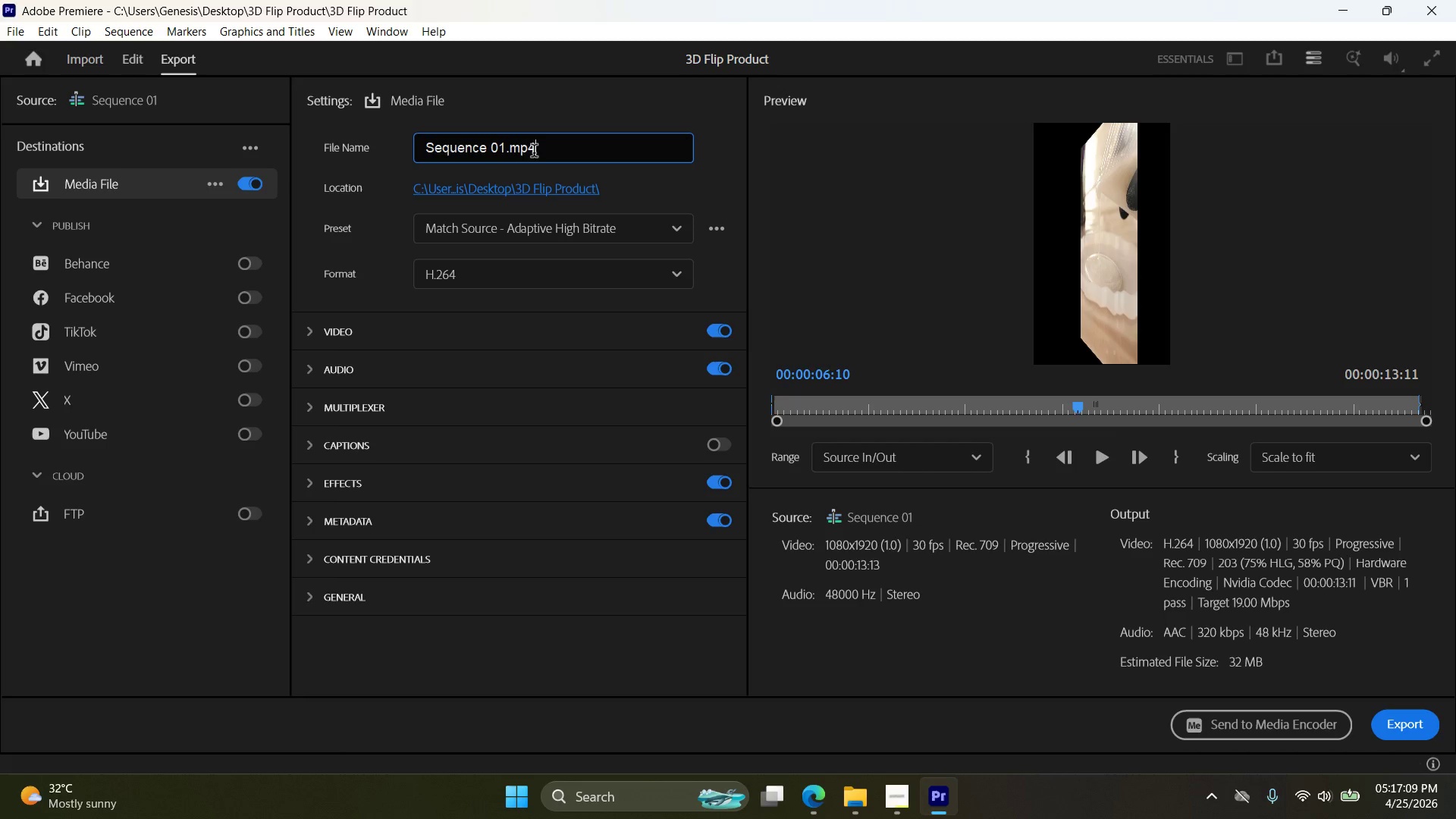 
key(Control+A)
 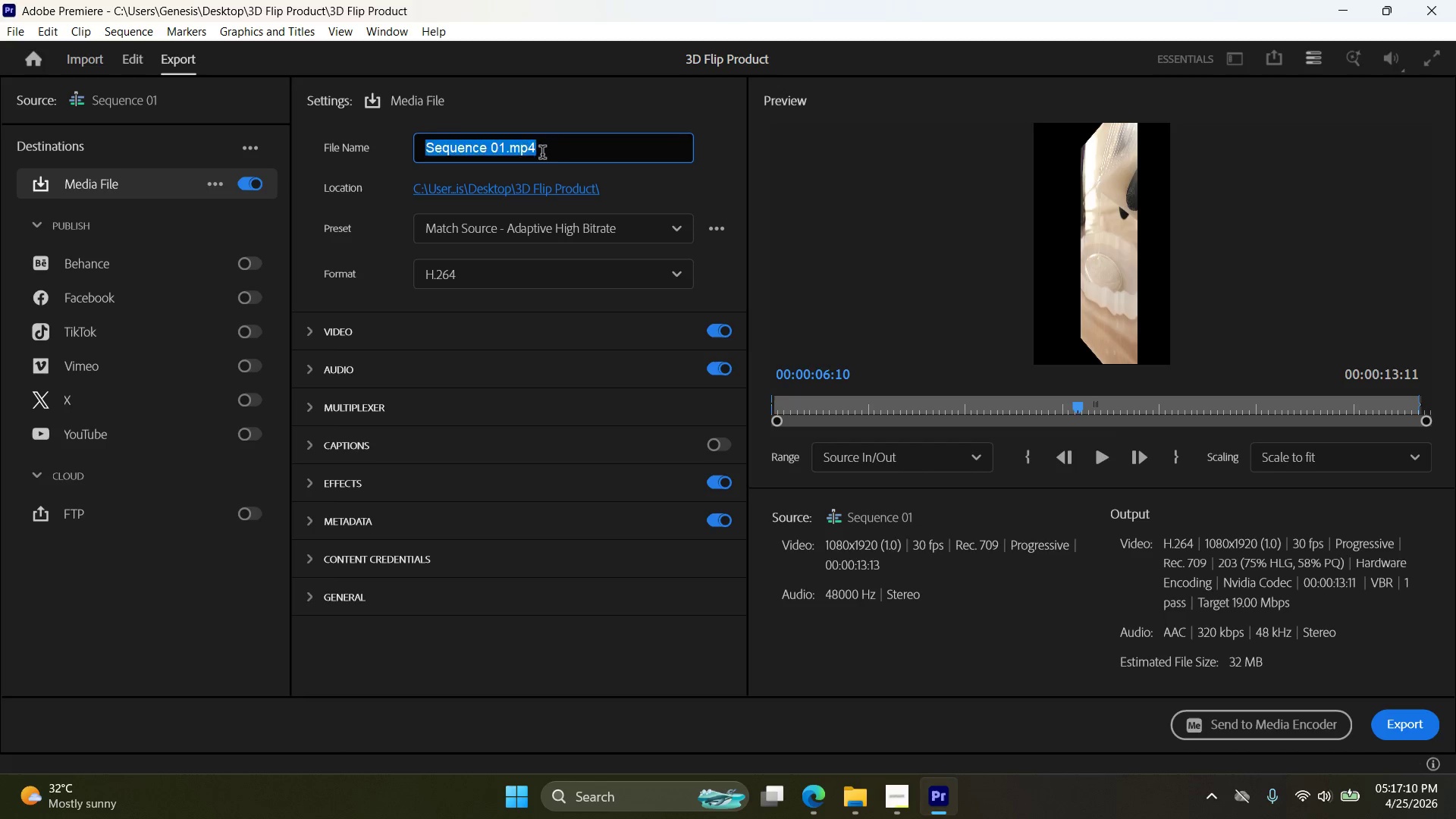 
key(Control+V)
 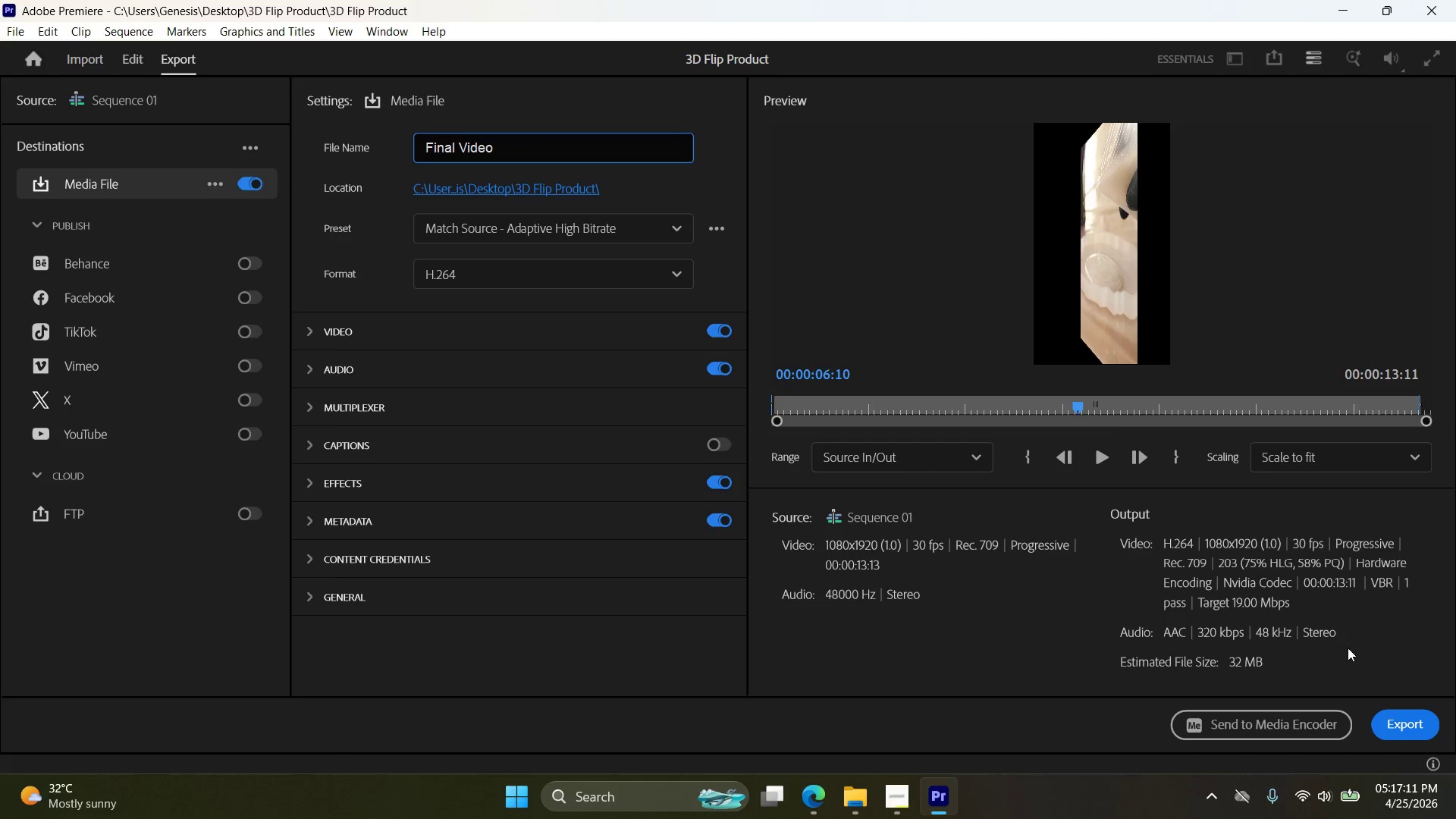 
mouse_move([1363, 707])
 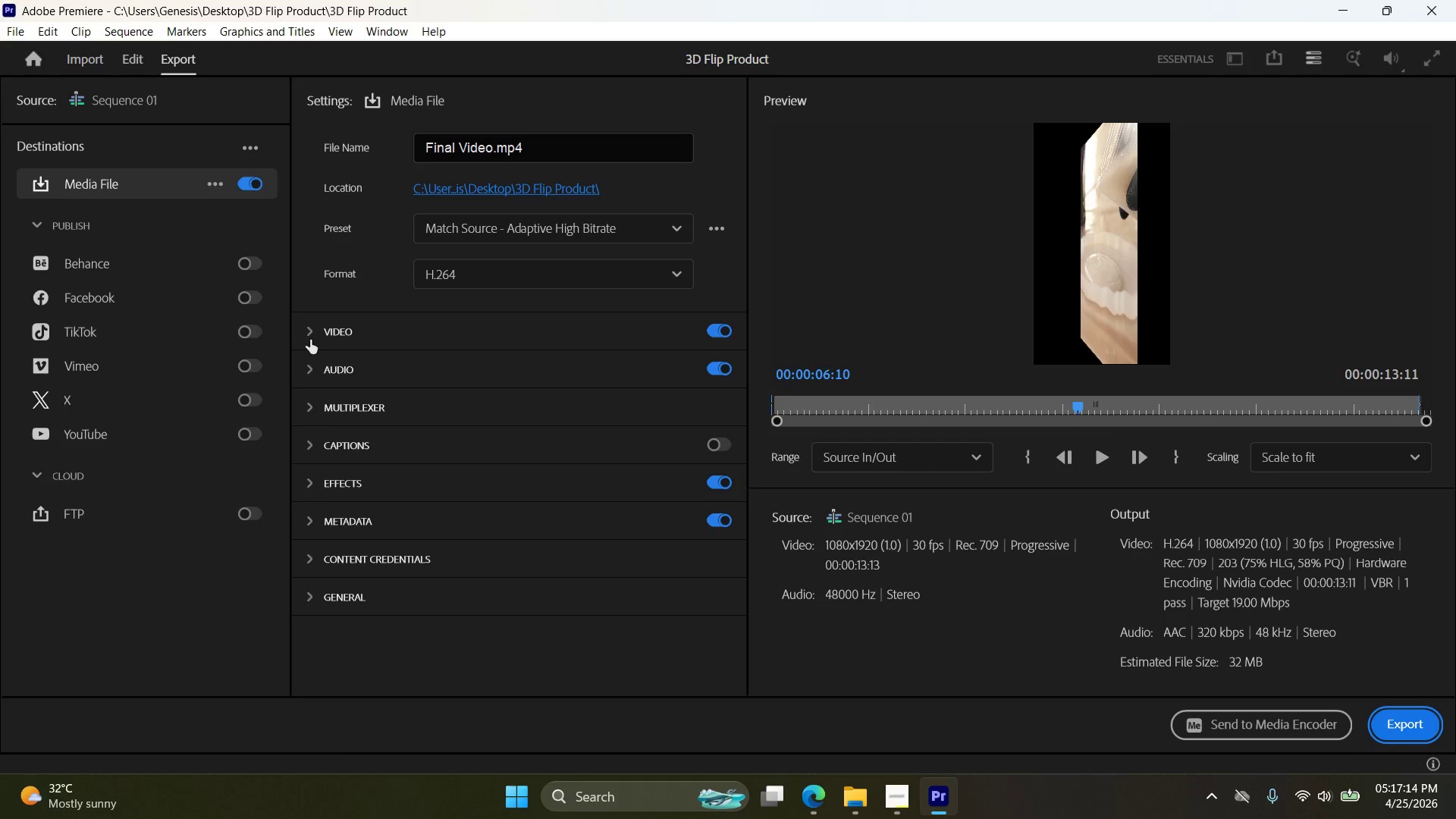 
left_click([322, 336])
 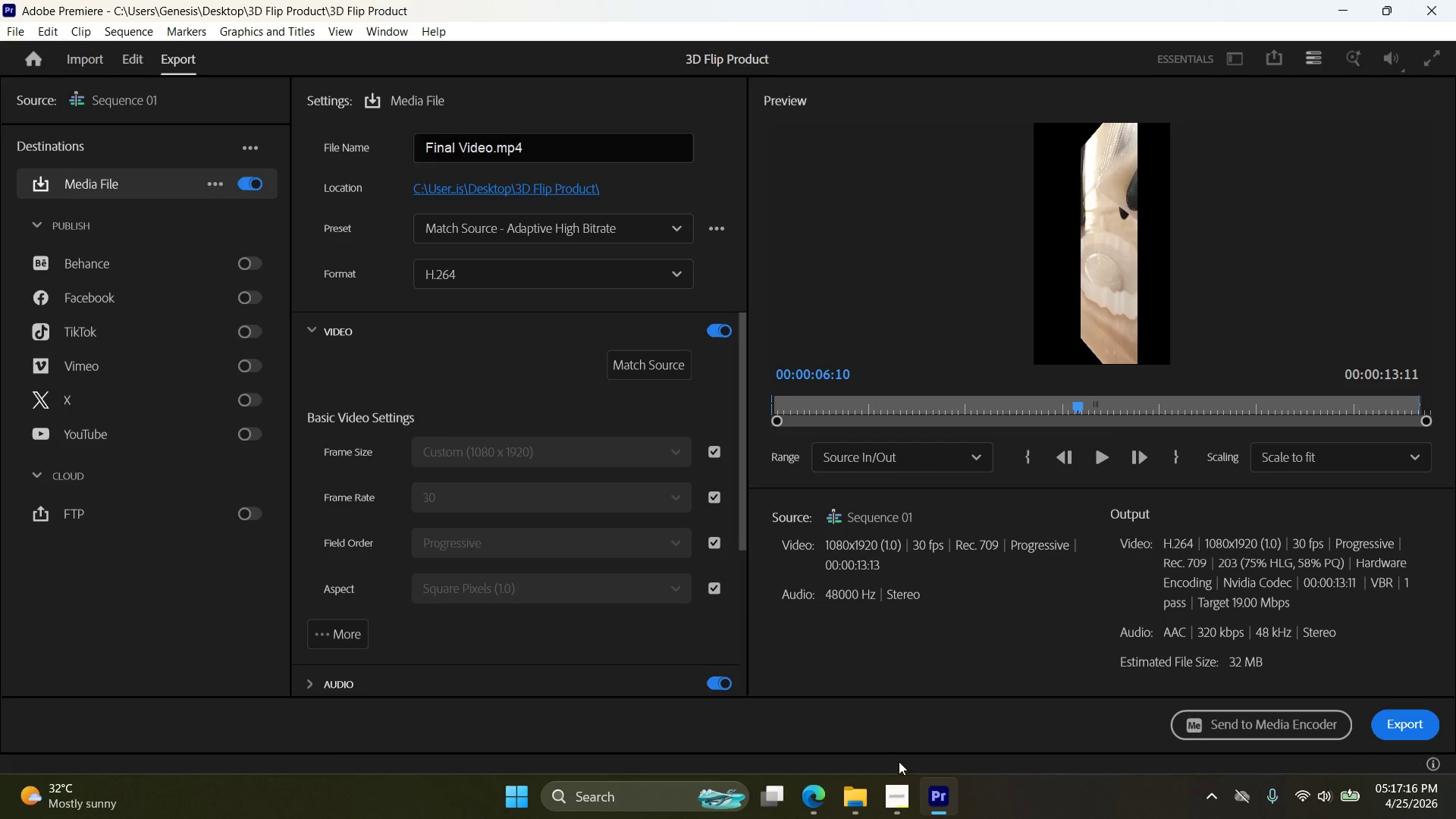 
left_click([894, 794])